 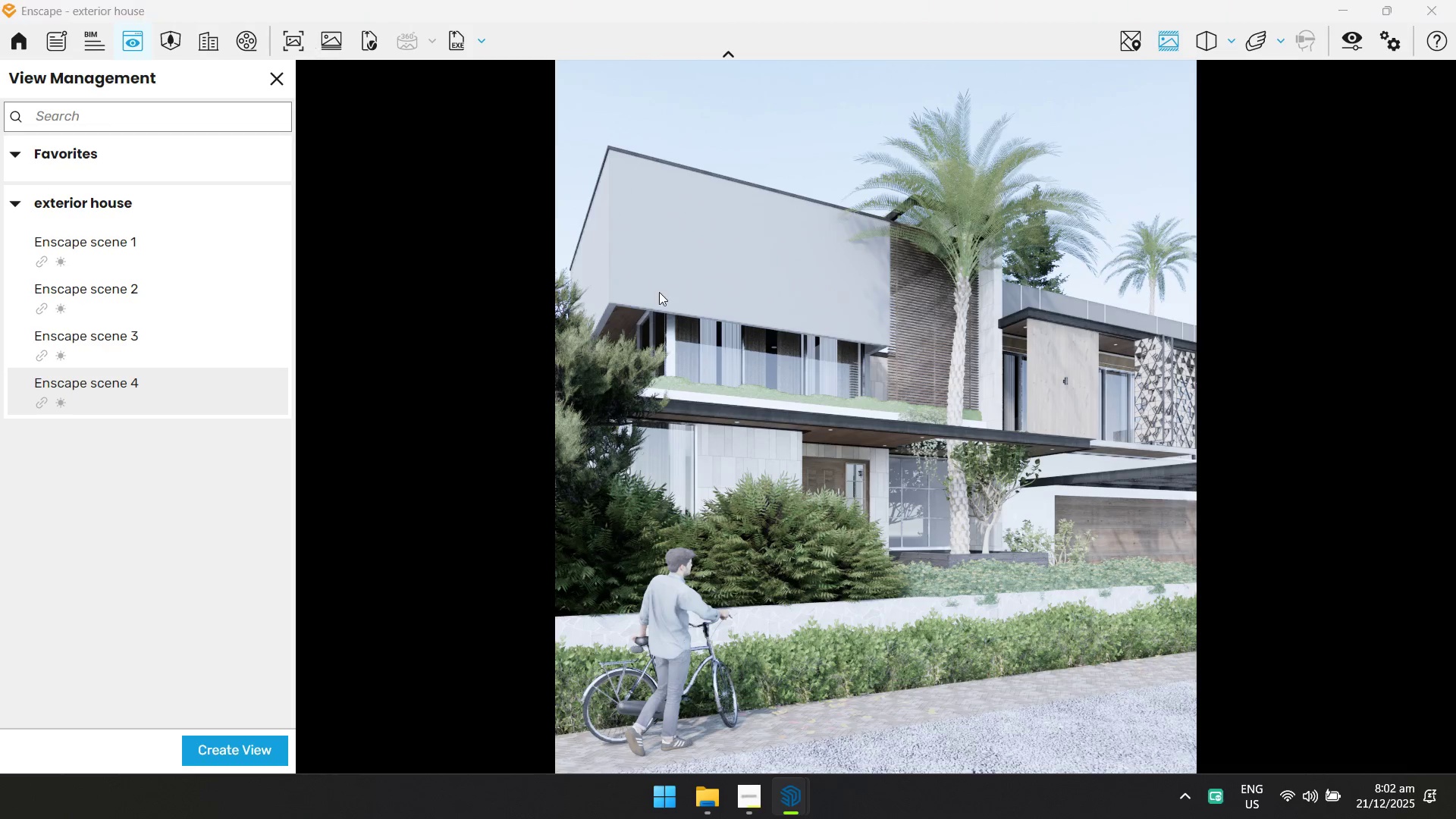 
left_click([761, 500])
 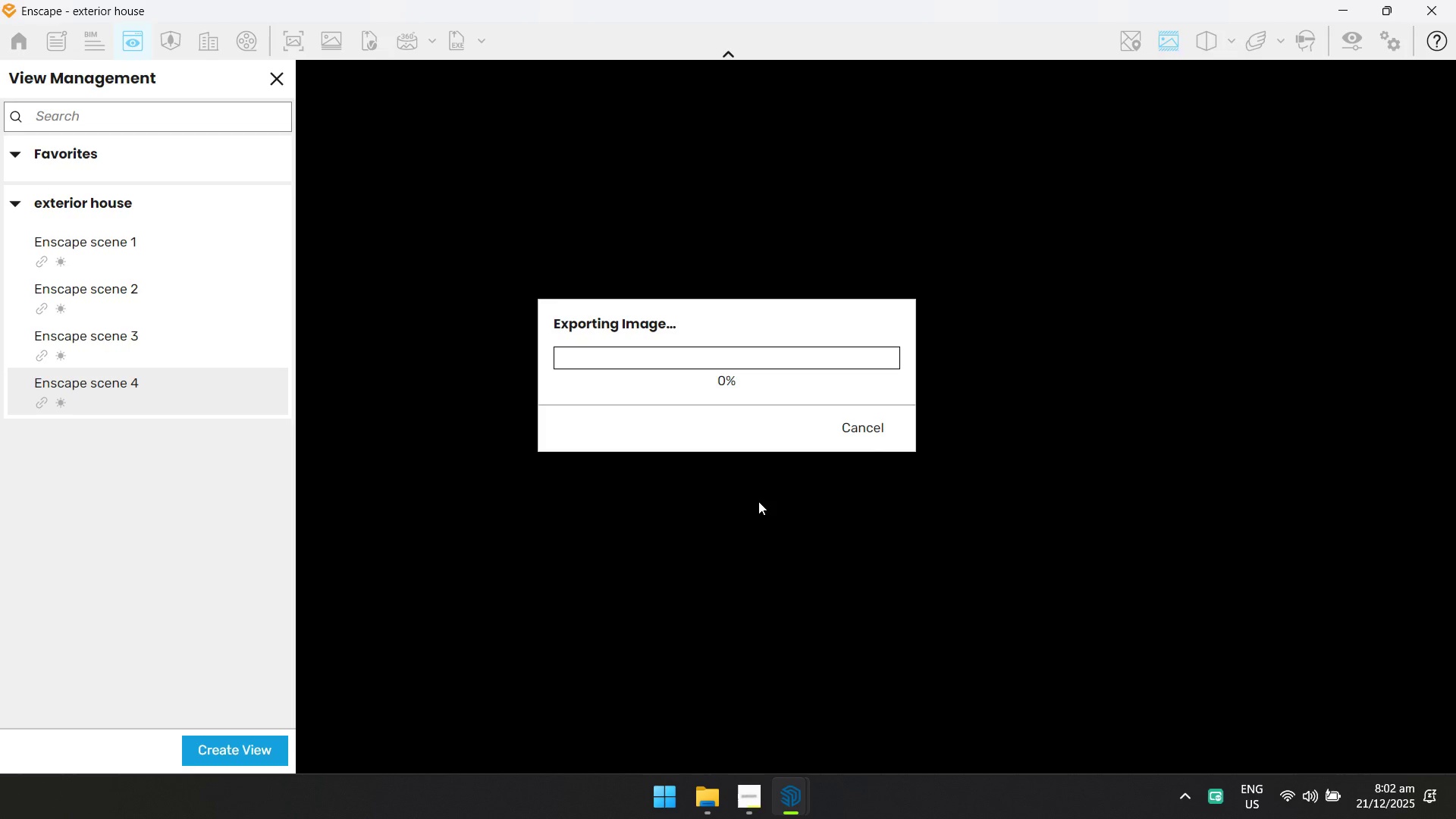 
key(Alt+Tab)
 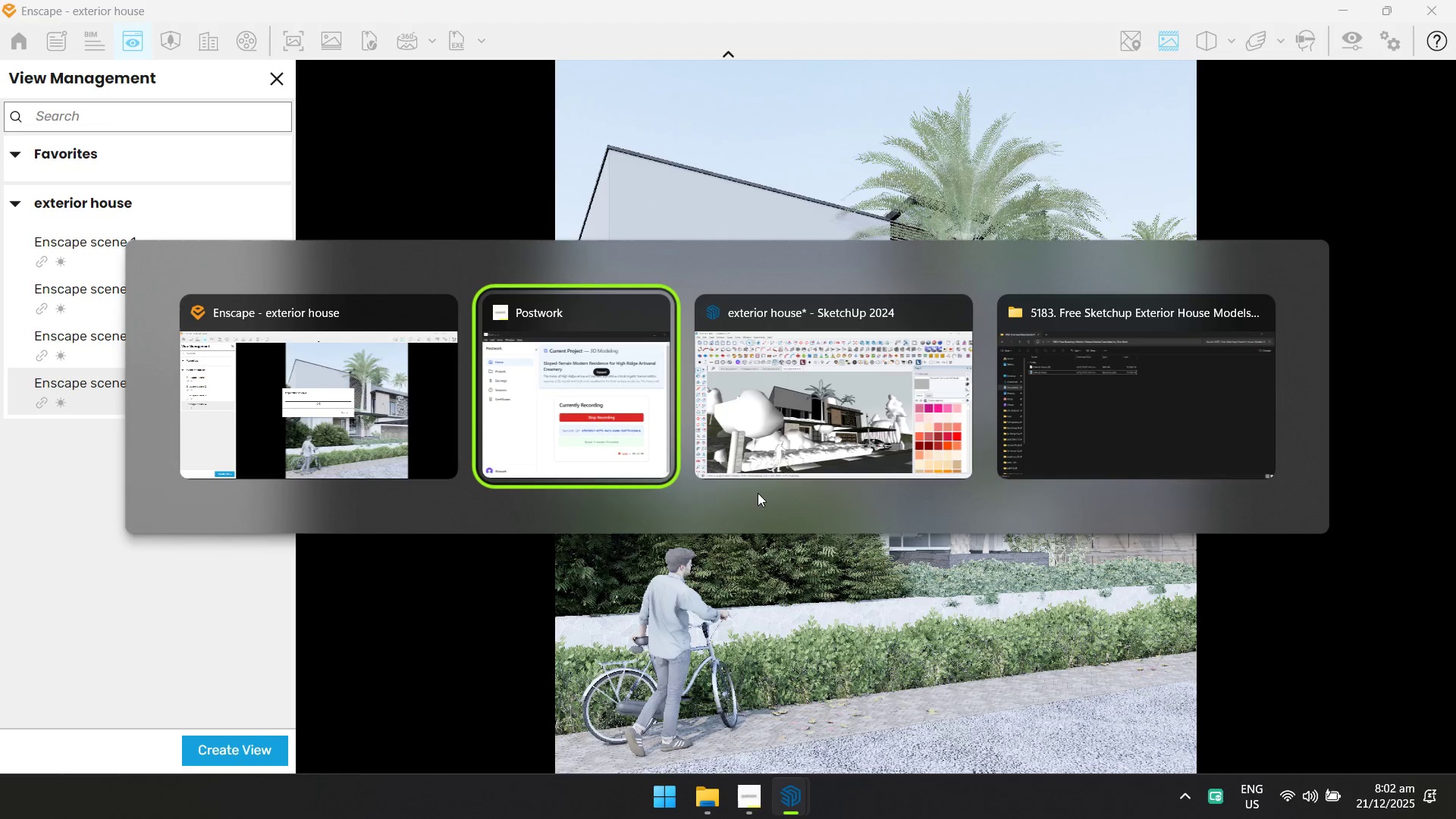 
key(Alt+Tab)
 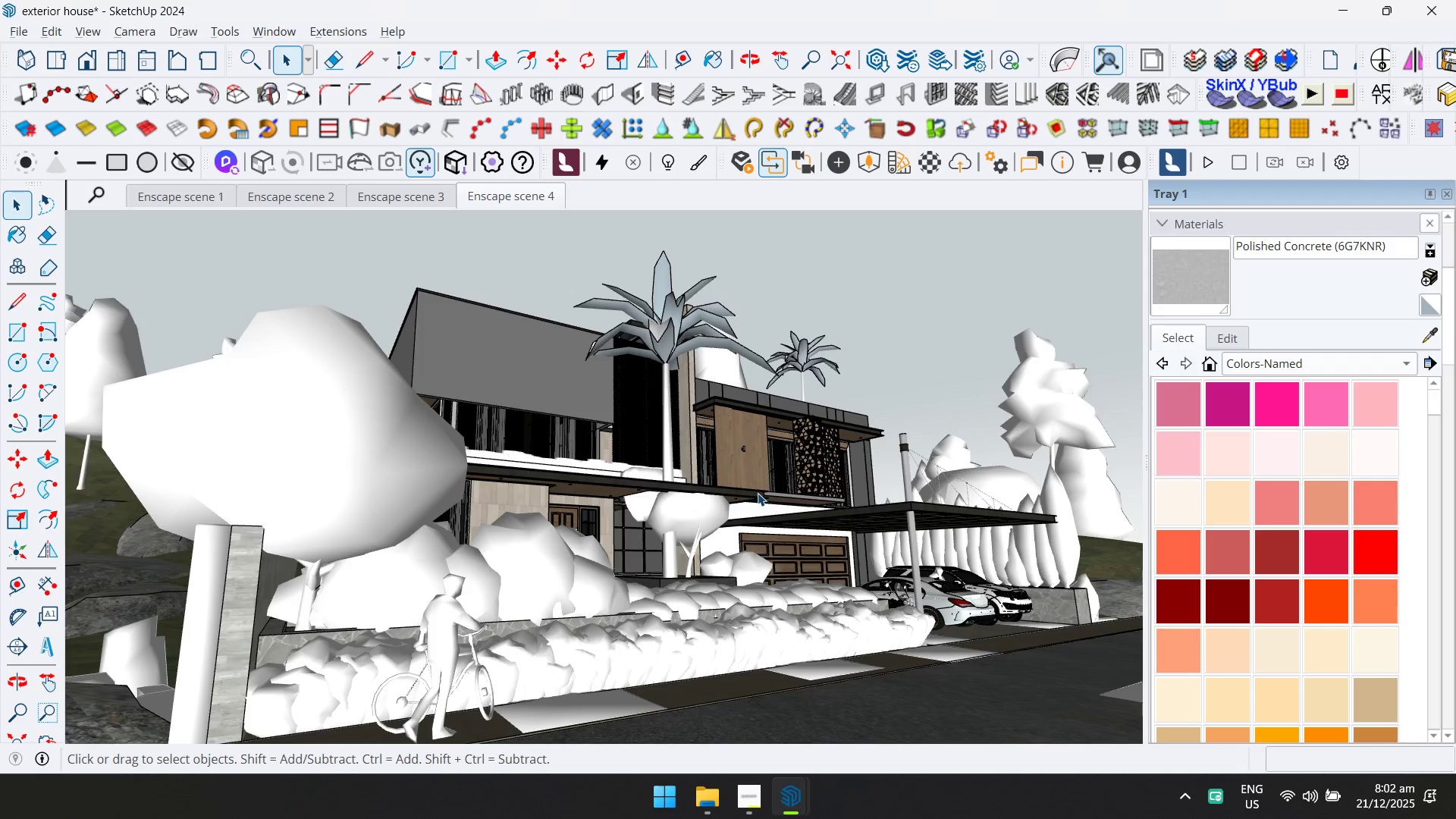 
key(Alt+Tab)
 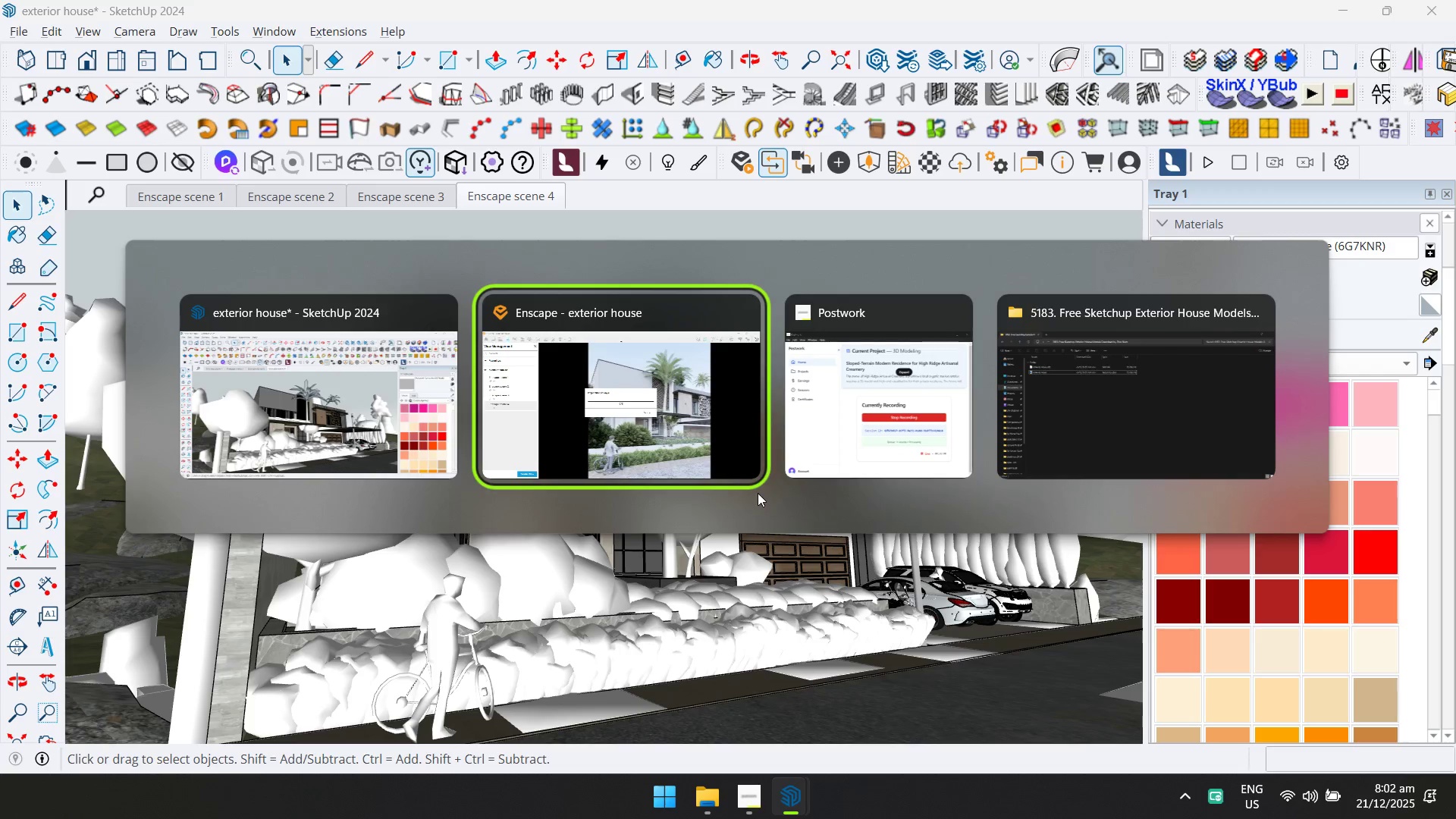 
key(Alt+Tab)